 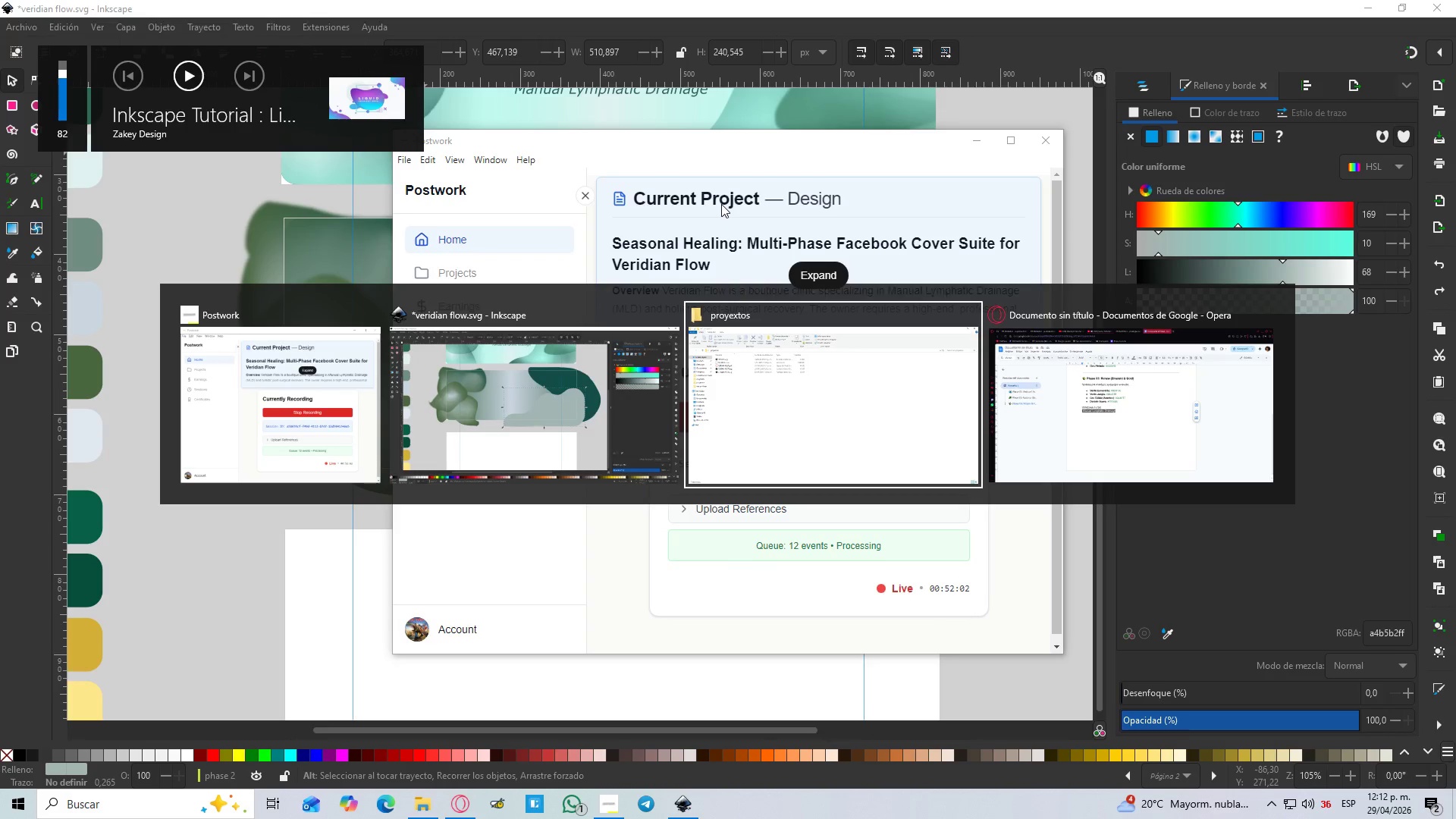 
key(Alt+Tab)
 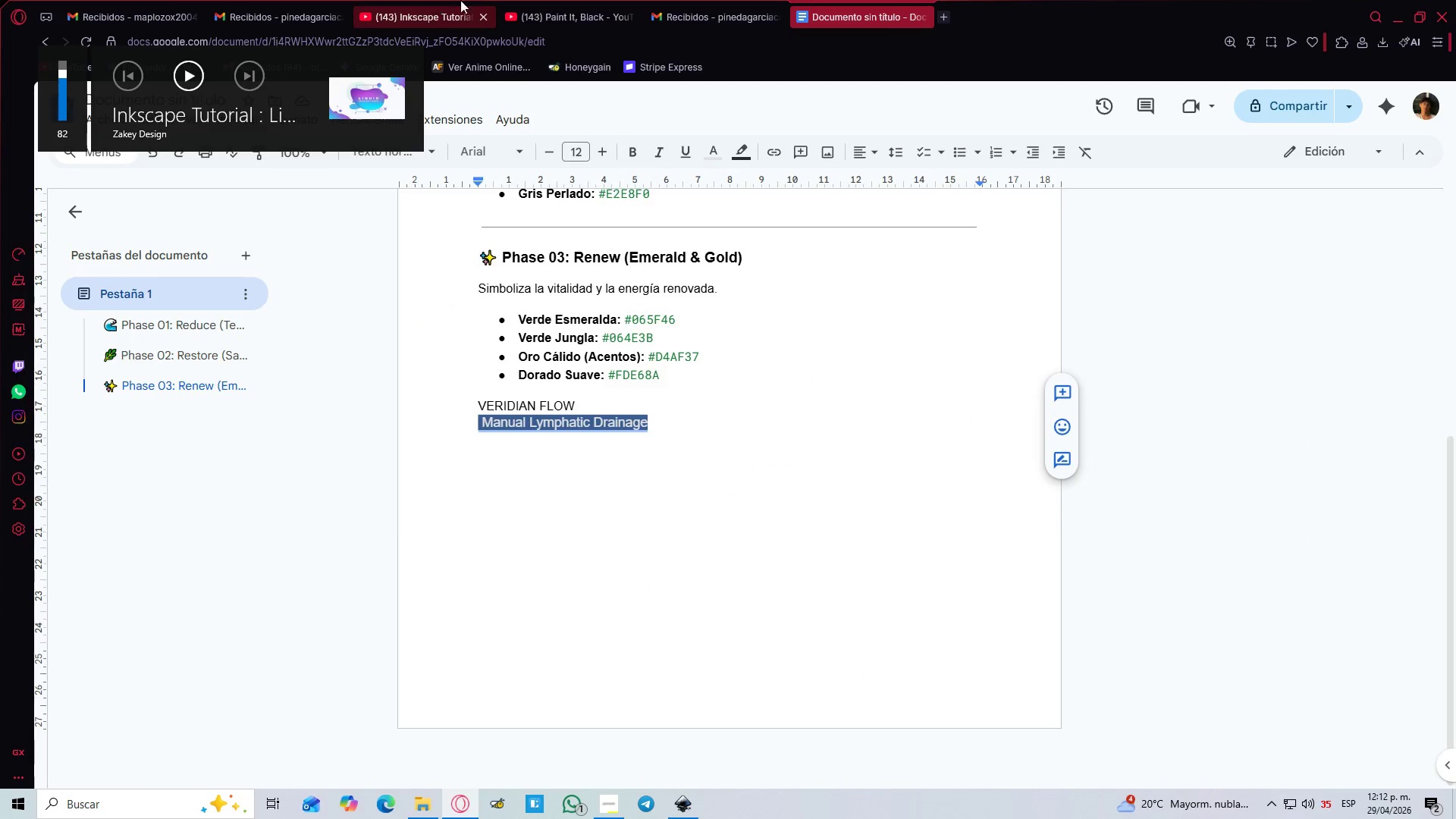 
double_click([682, 403])
 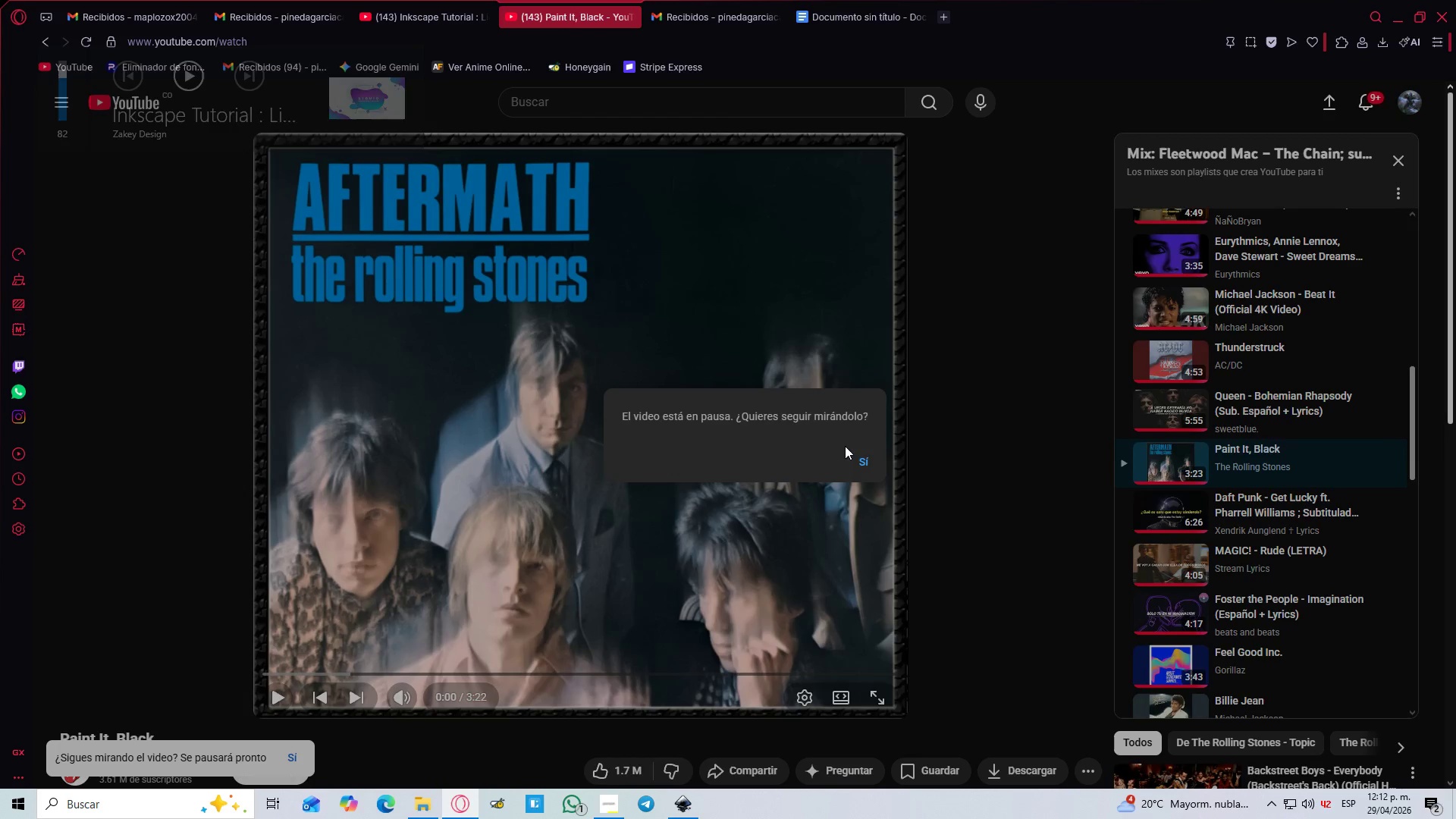 
left_click([855, 459])
 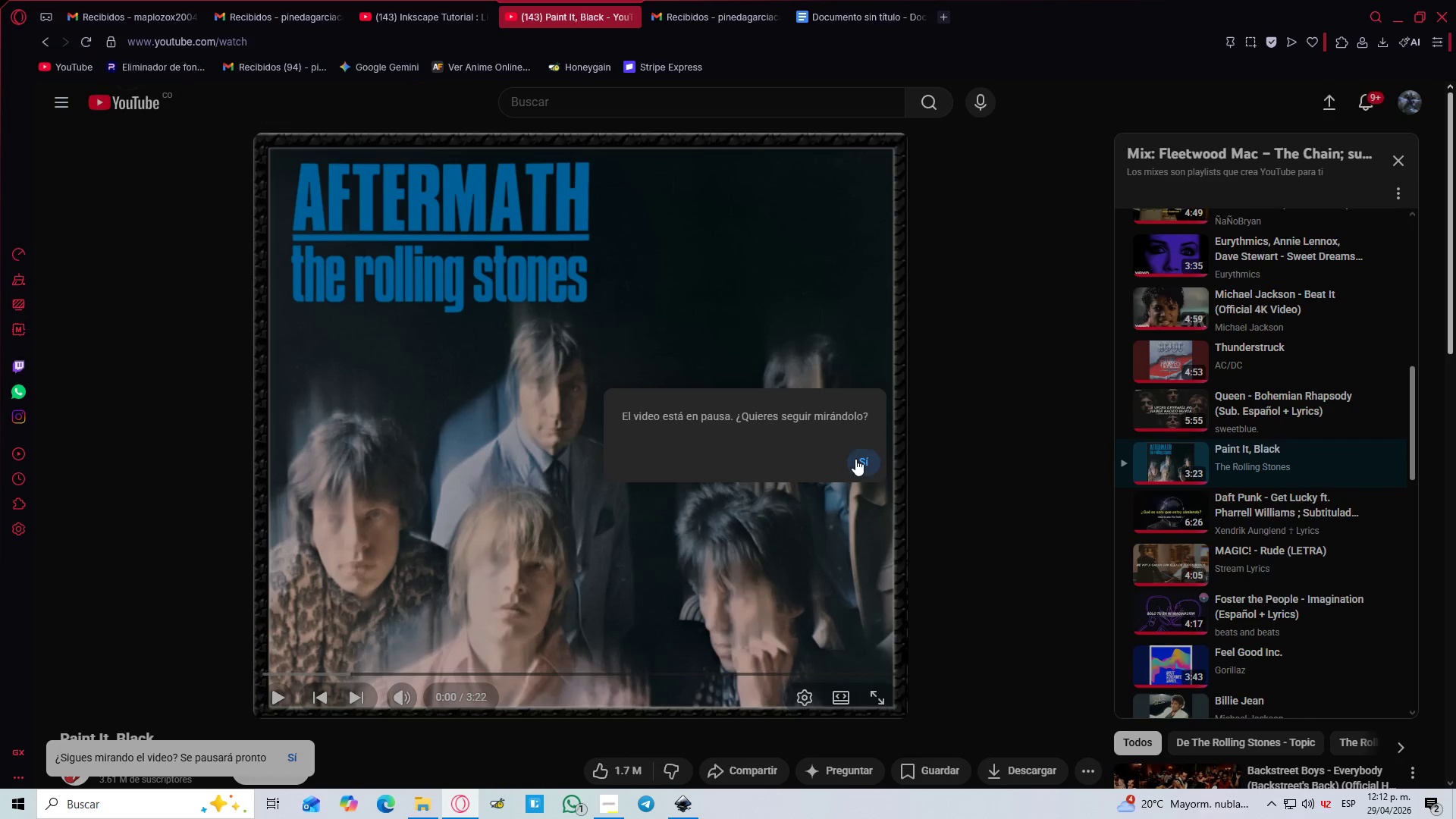 
key(Alt+Tab)
 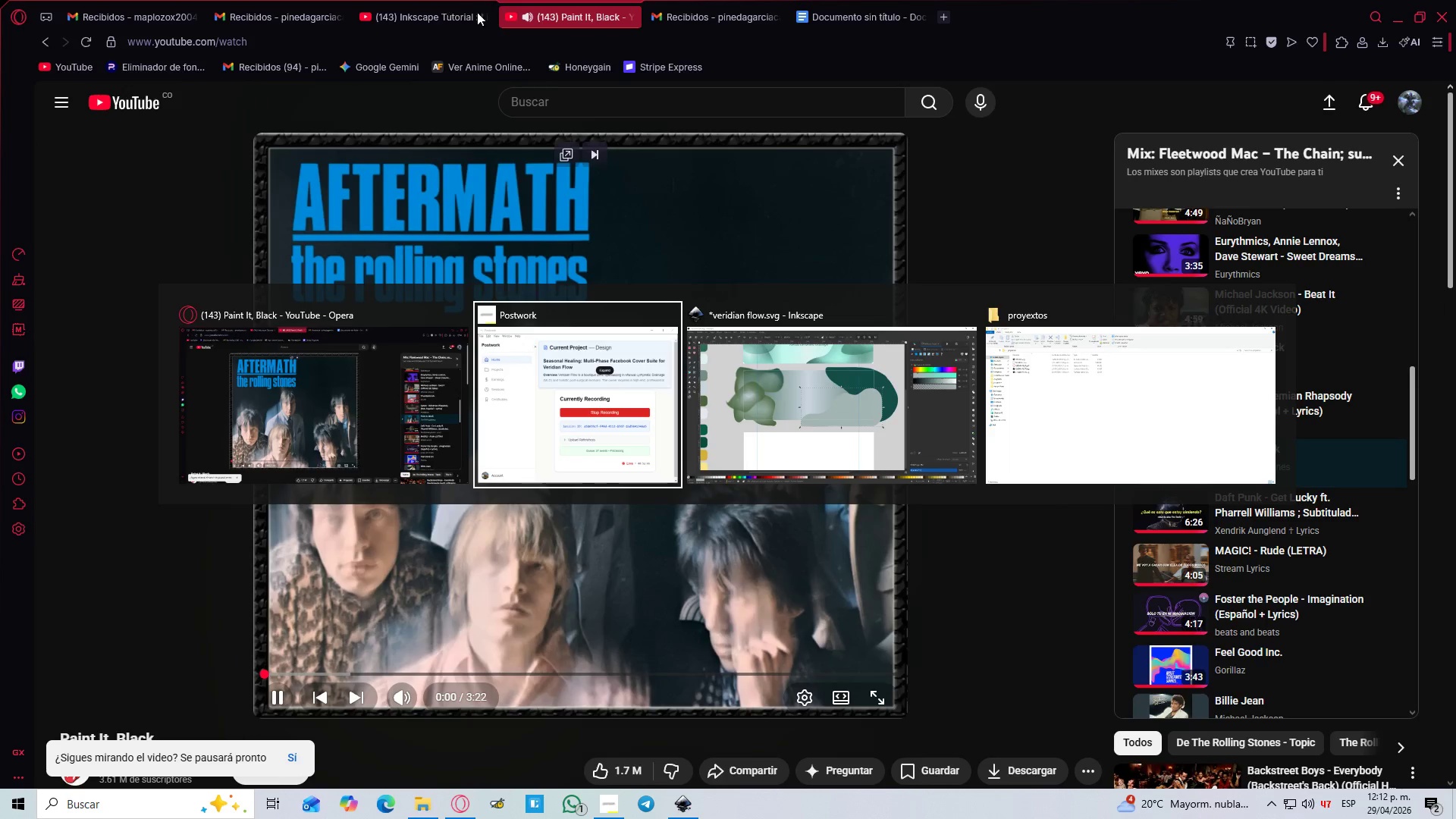 
left_click([488, 20])